 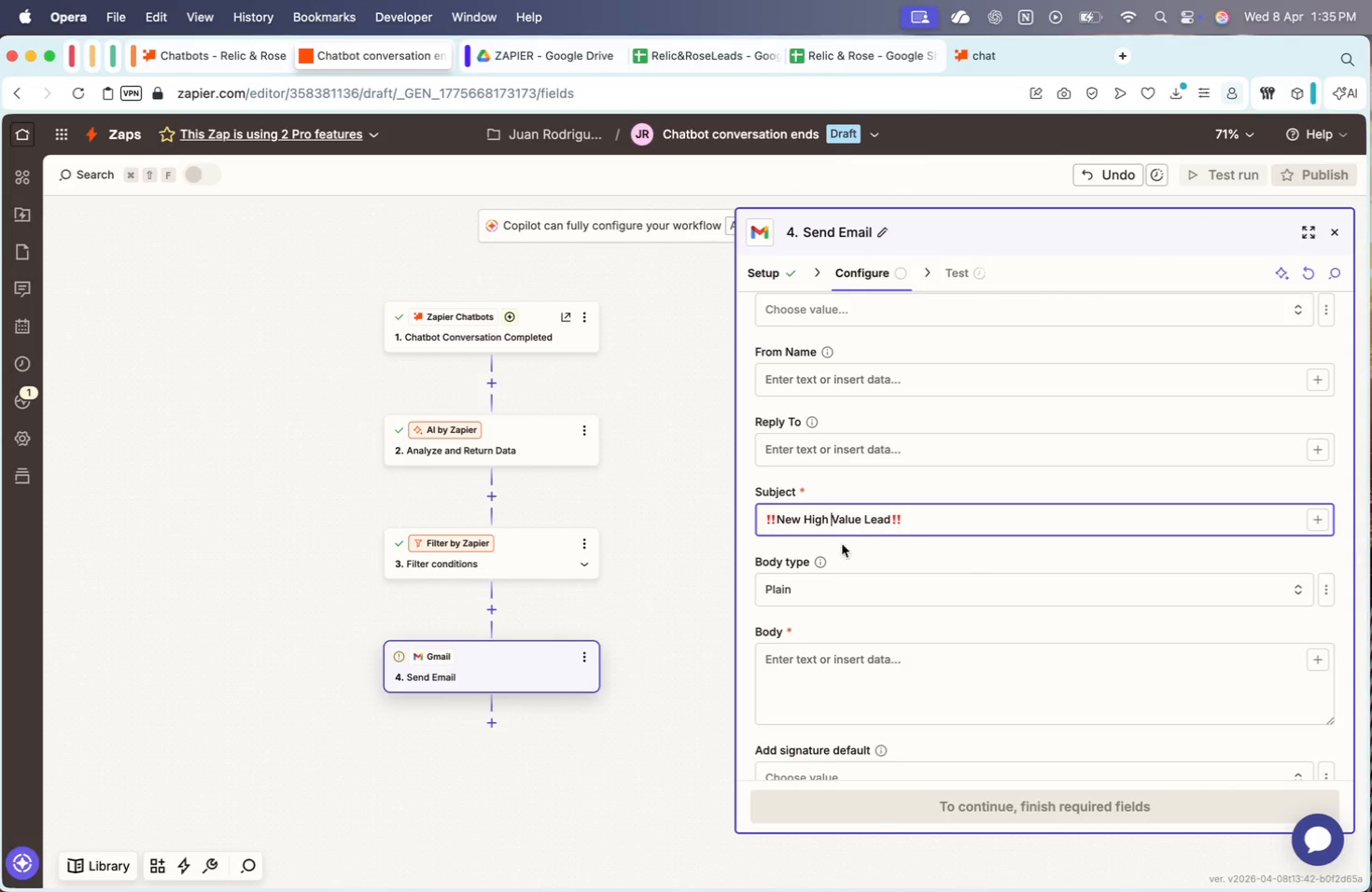 
key(Backspace)
 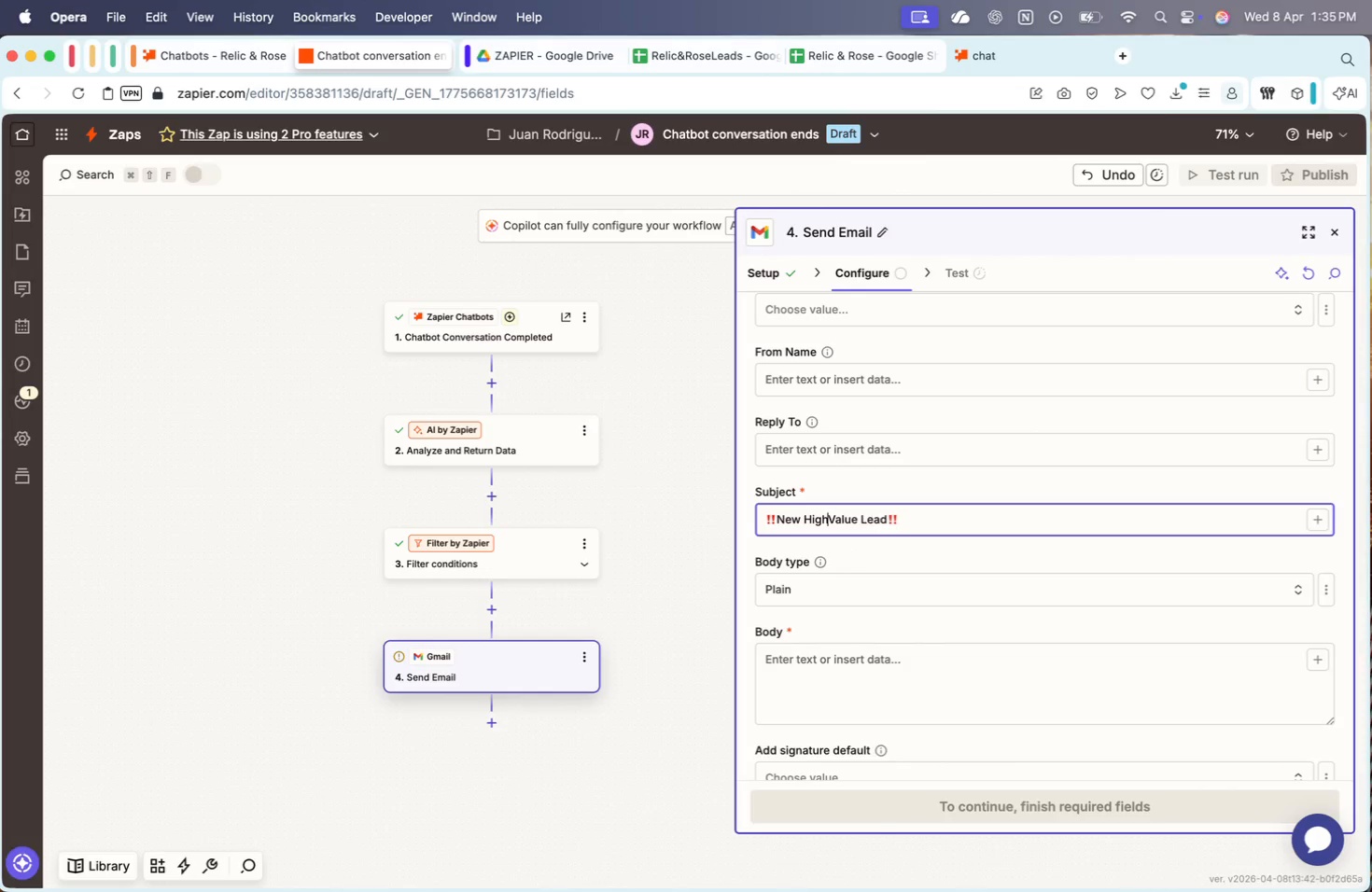 
key(Minus)
 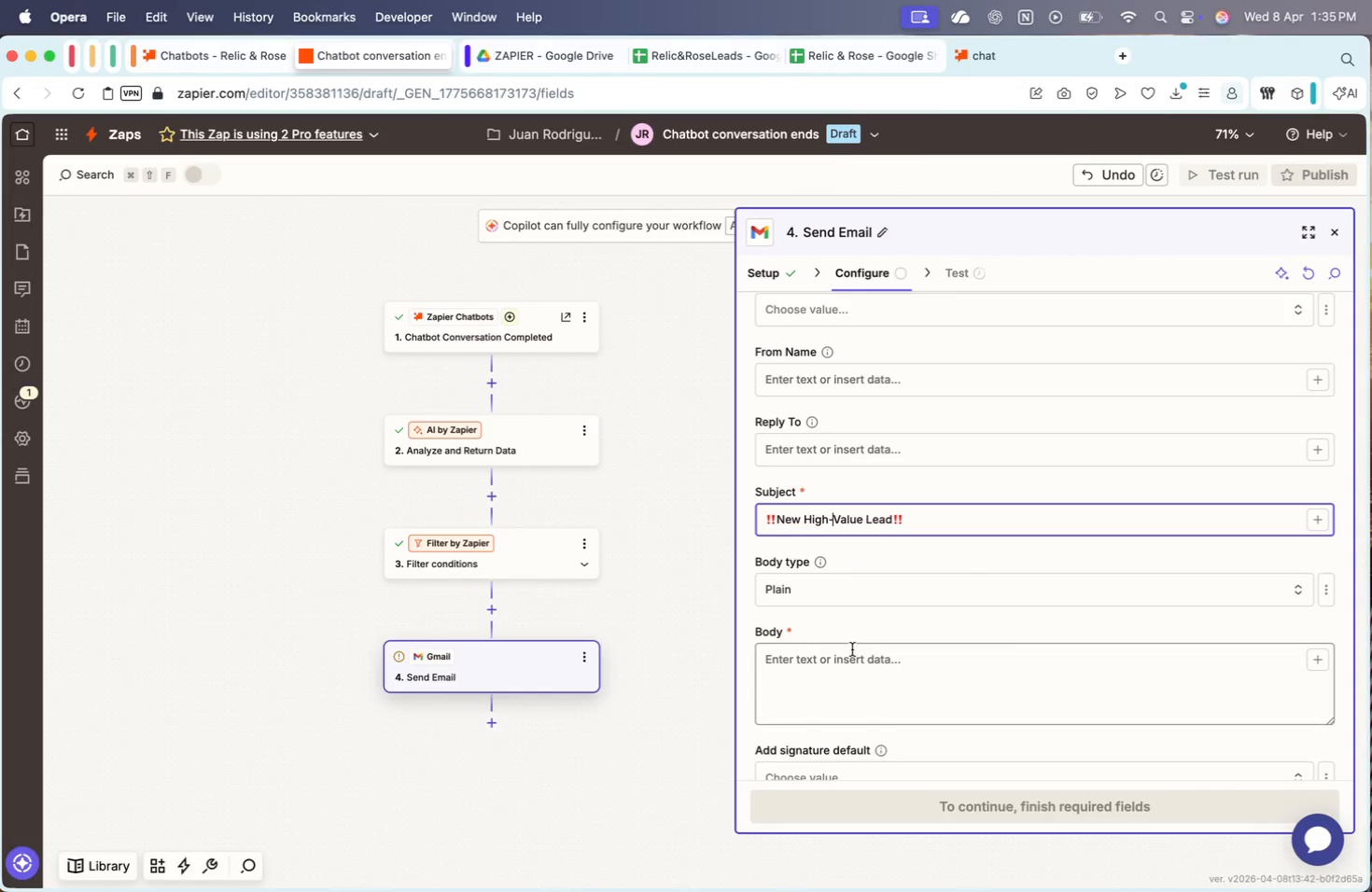 
left_click([845, 680])
 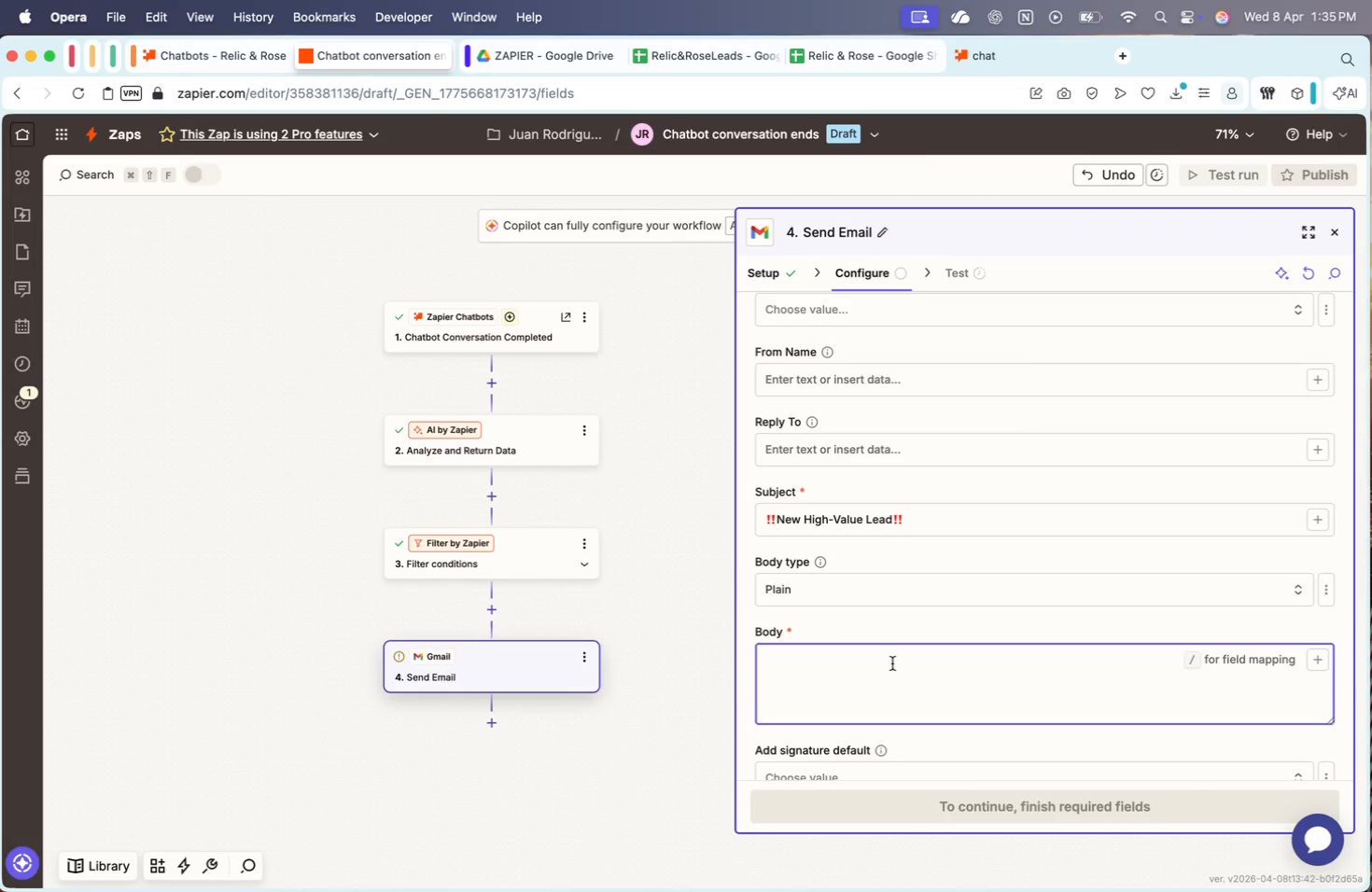 
type(Time )
key(Backspace)
type(s)
key(Backspace)
type(Stamp)
 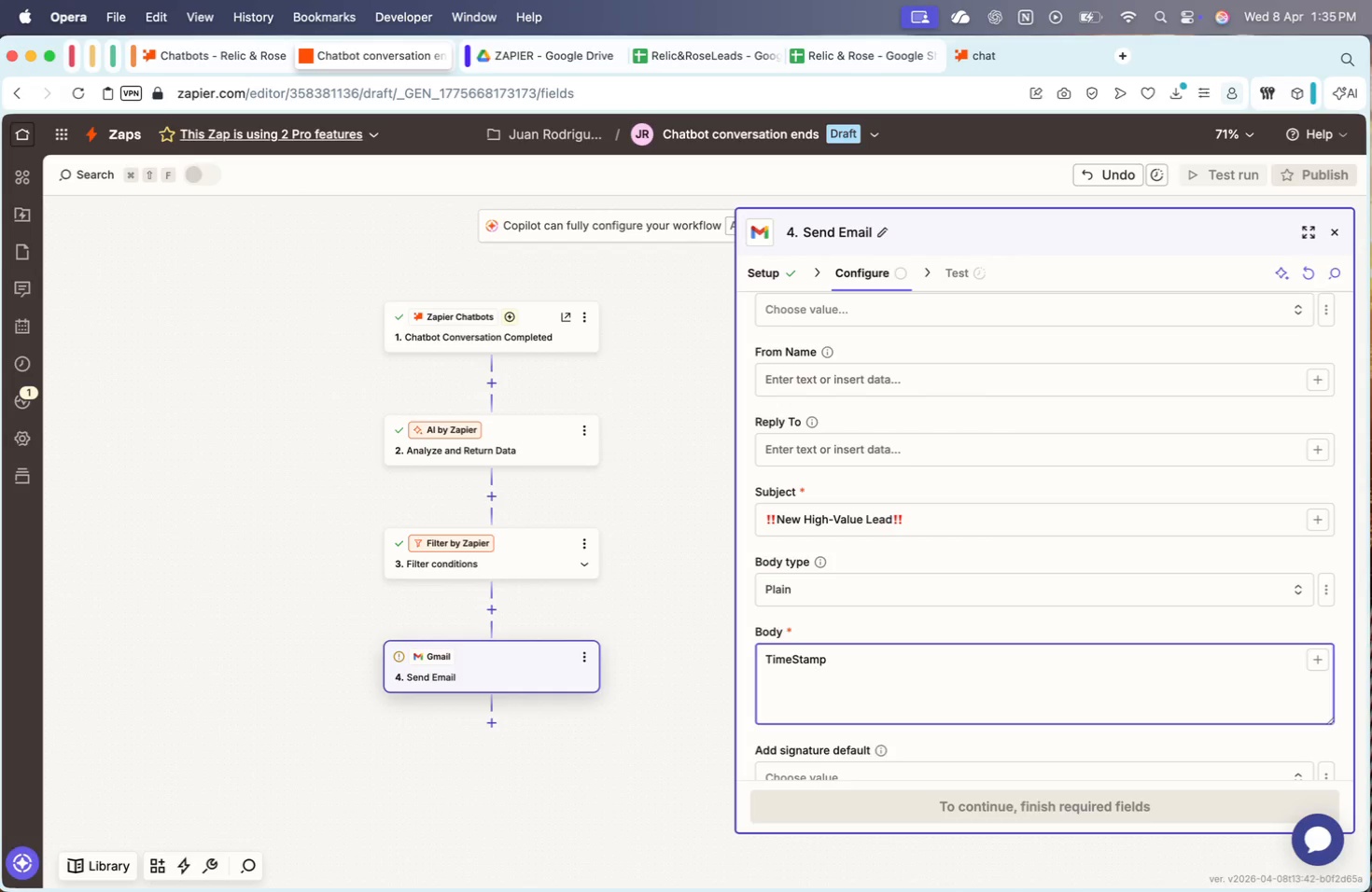 
hold_key(key=ShiftRight, duration=0.56)
 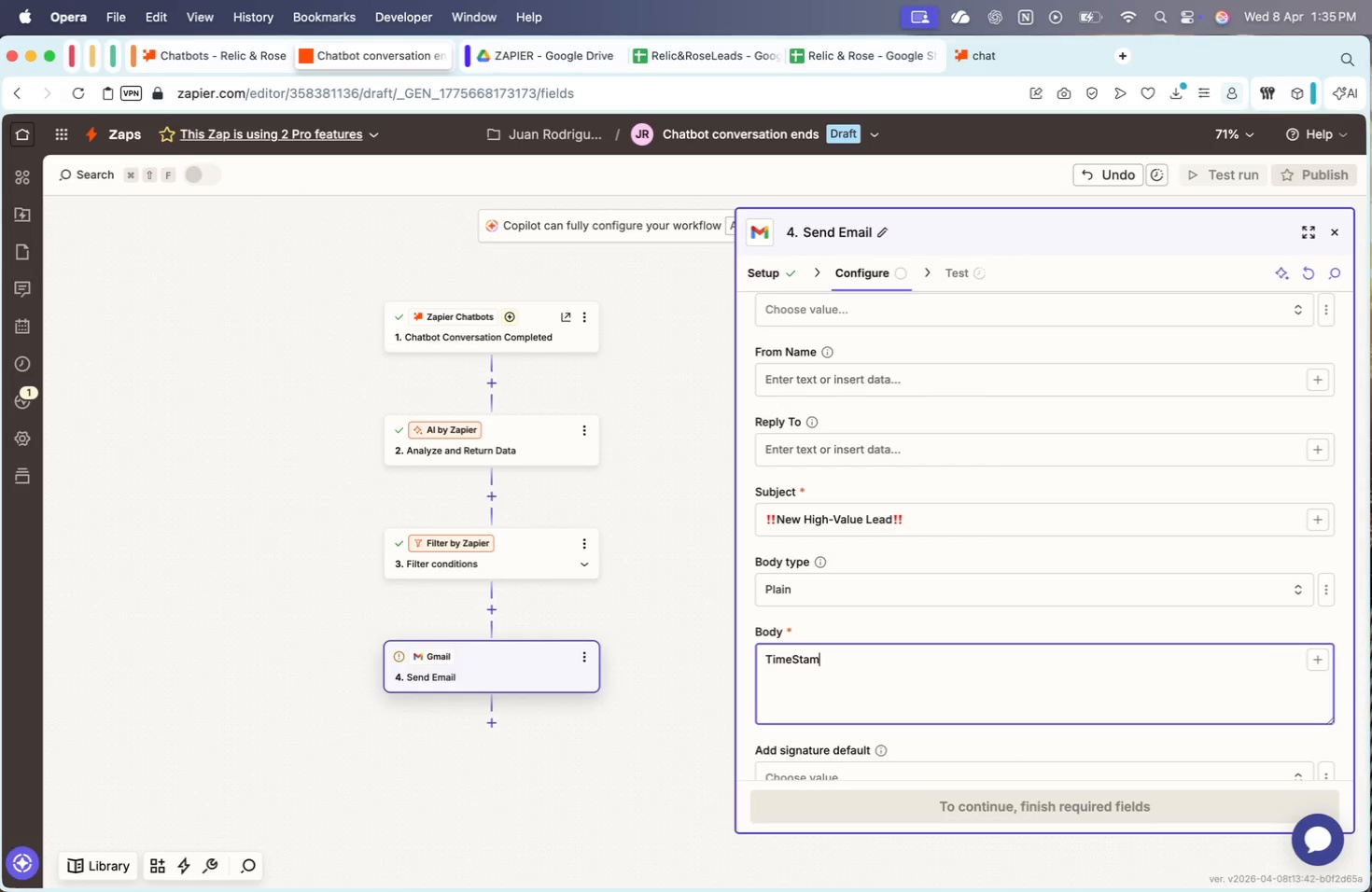 
hold_key(key=Backspace, duration=1.46)
 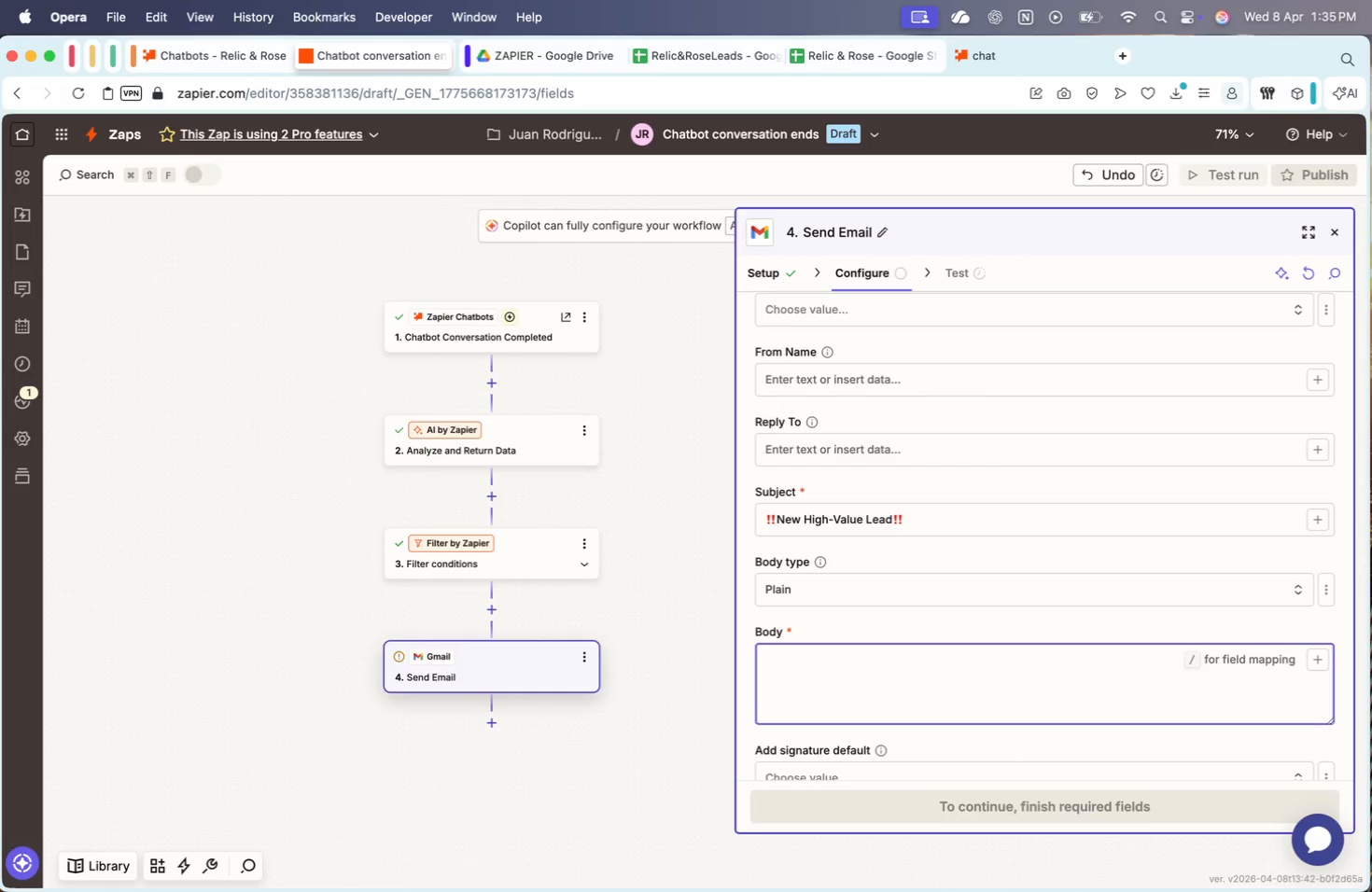 
type(Thew )
key(Backspace)
key(Backspace)
 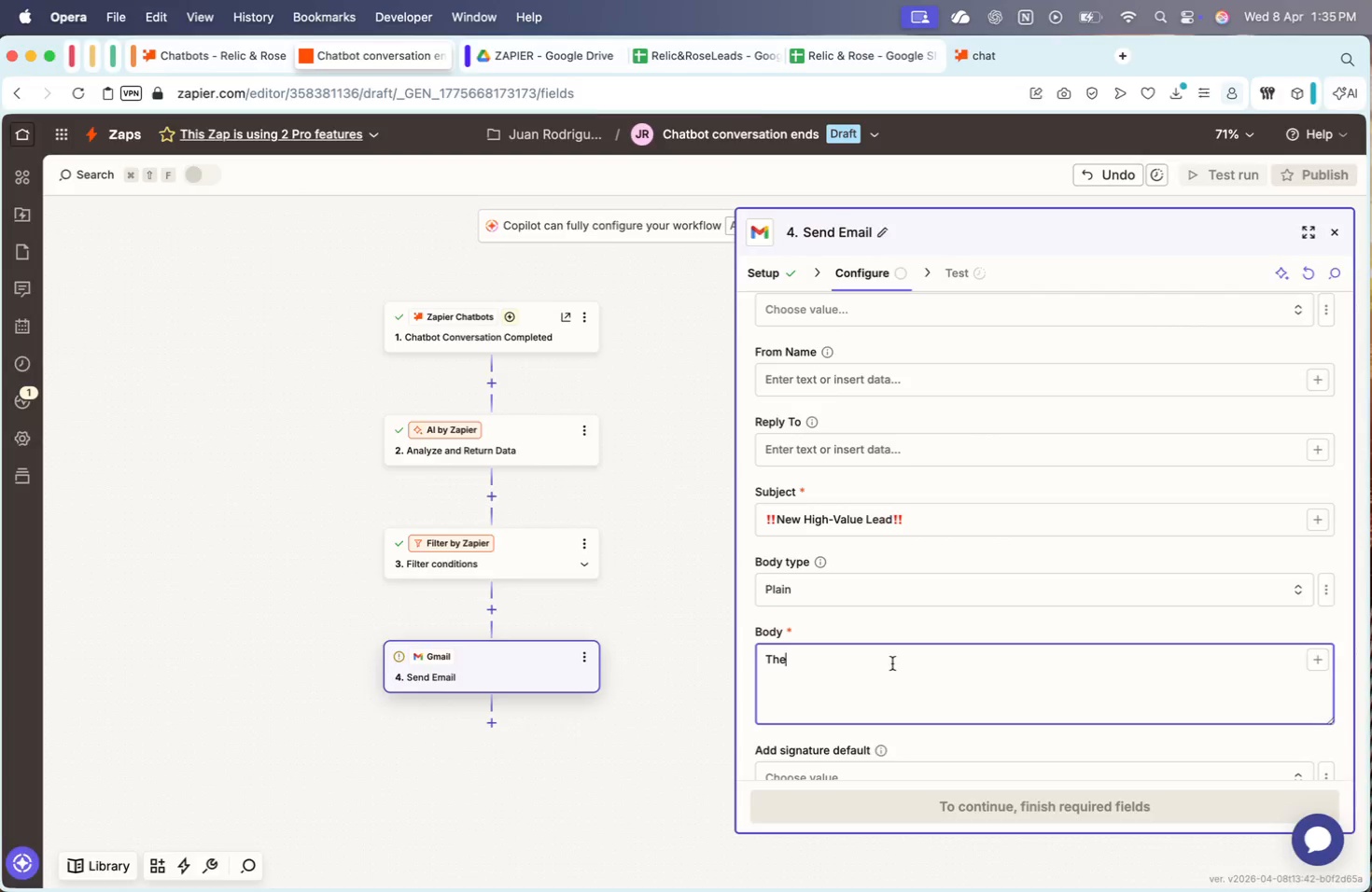 
left_click([892, 663])